 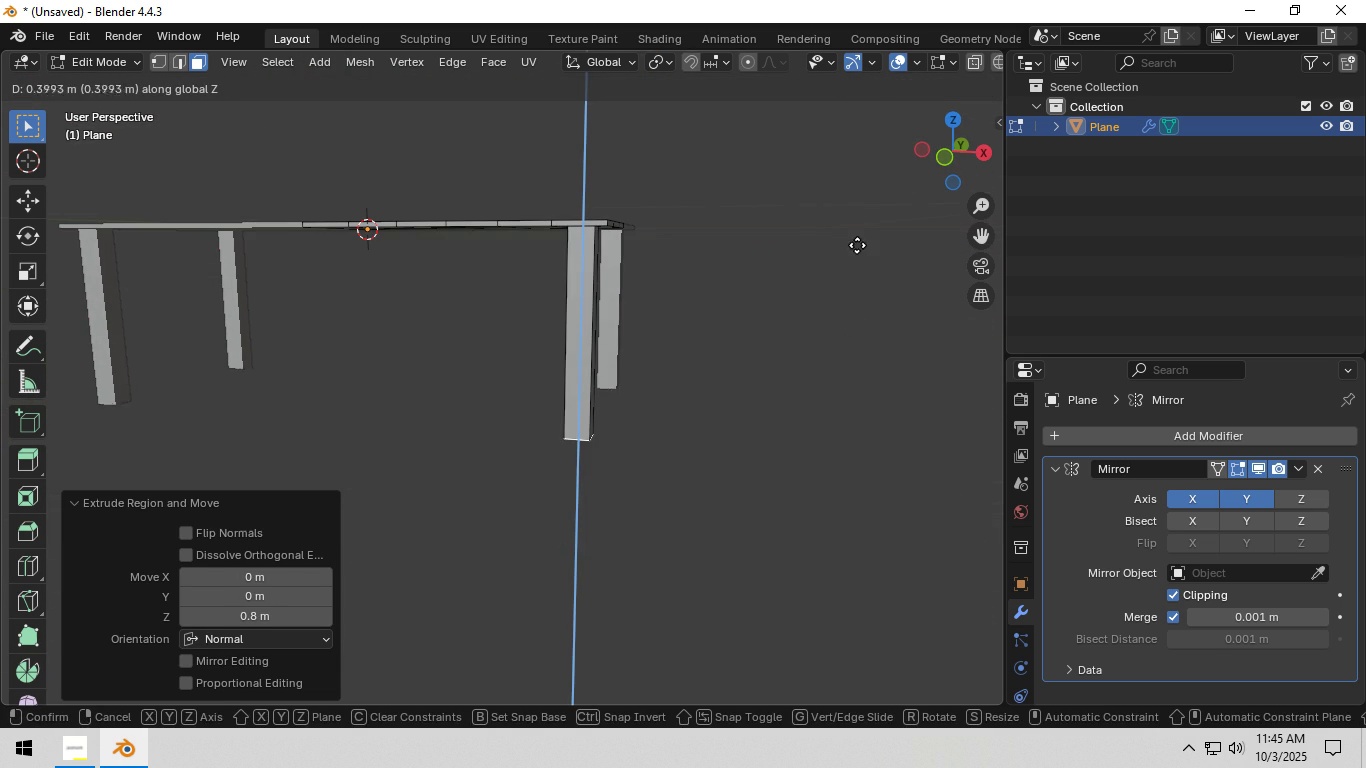 
left_click([852, 282])
 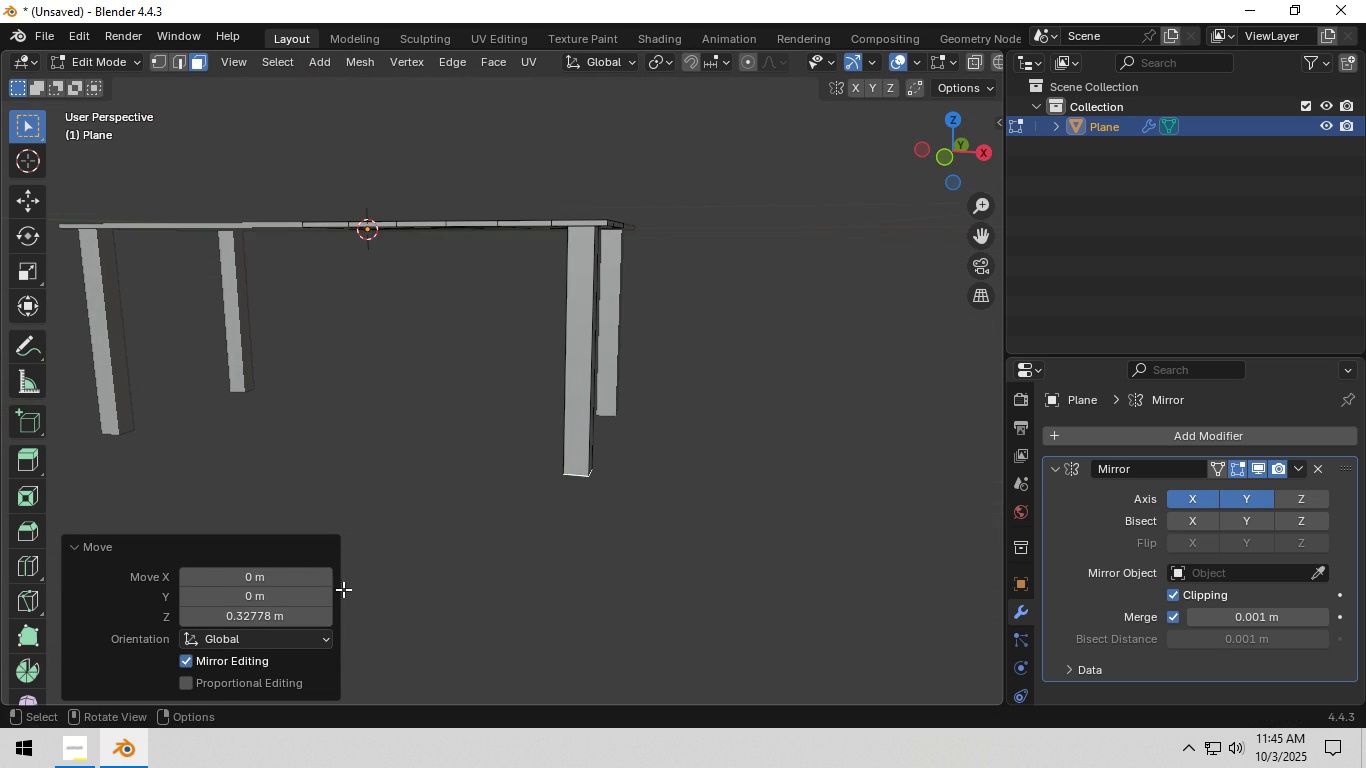 
mouse_move([298, 604])
 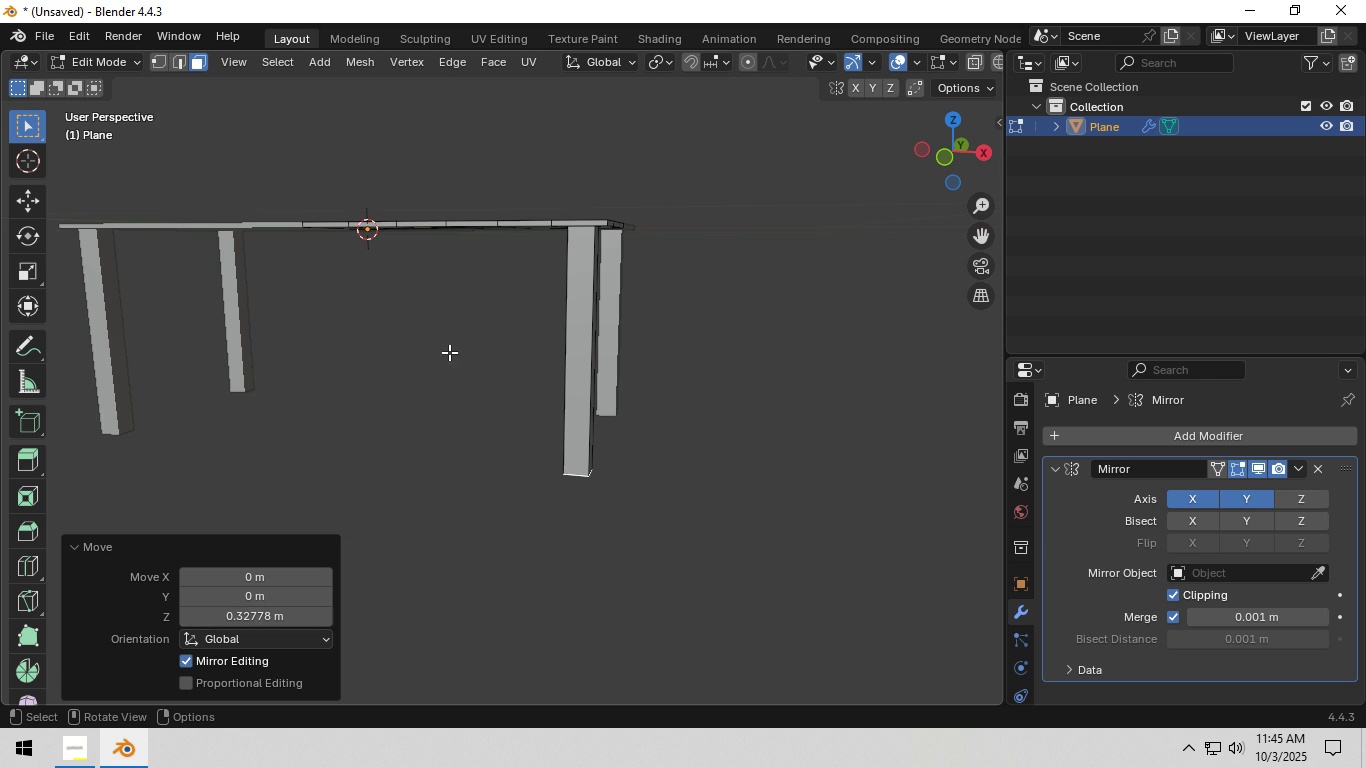 
key(Tab)
 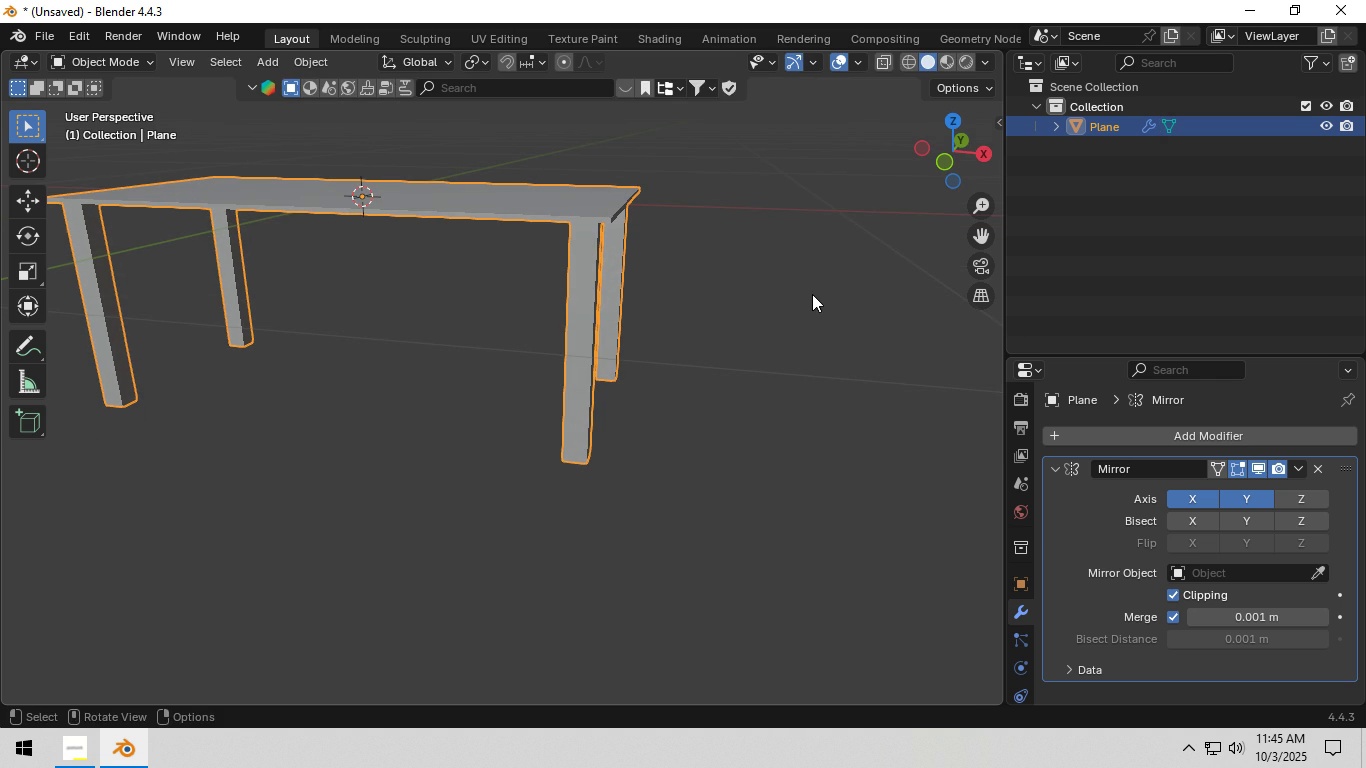 
key(N)
 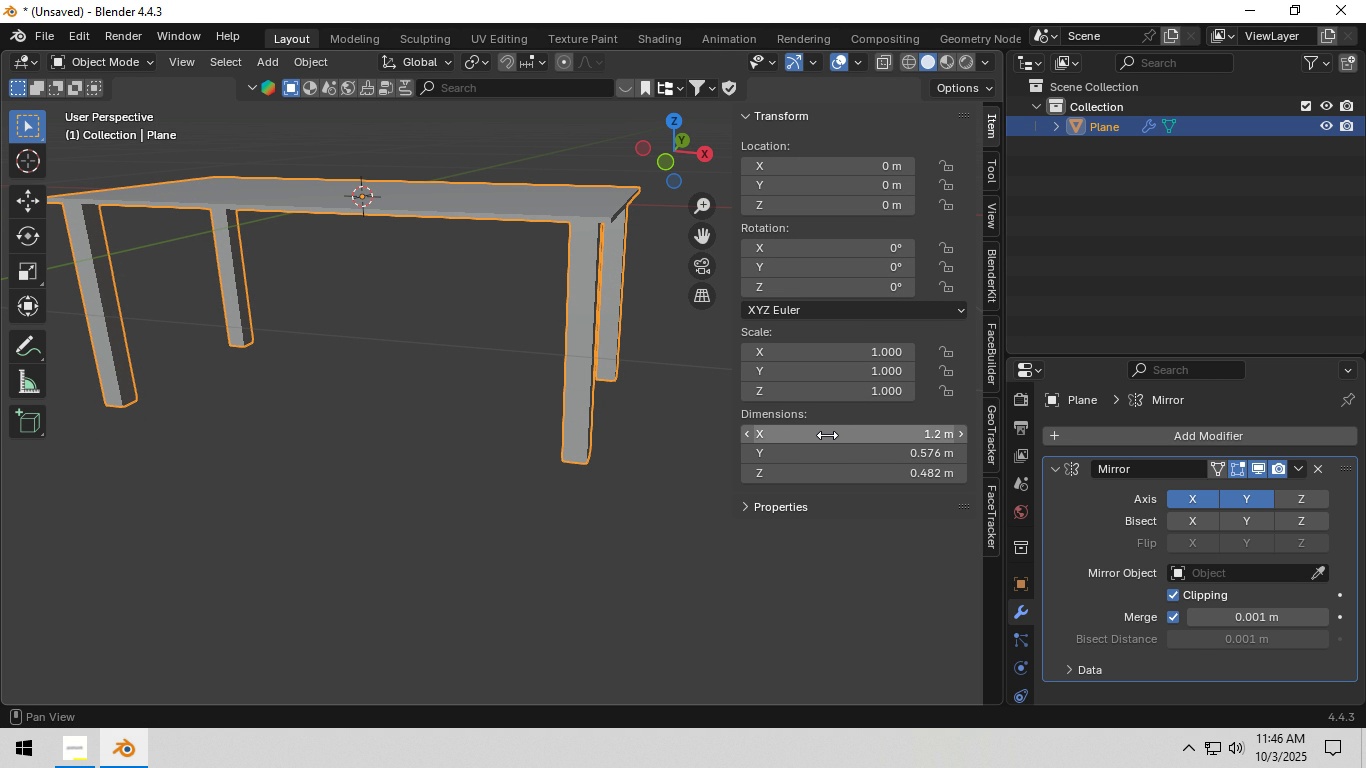 
wait(30.97)
 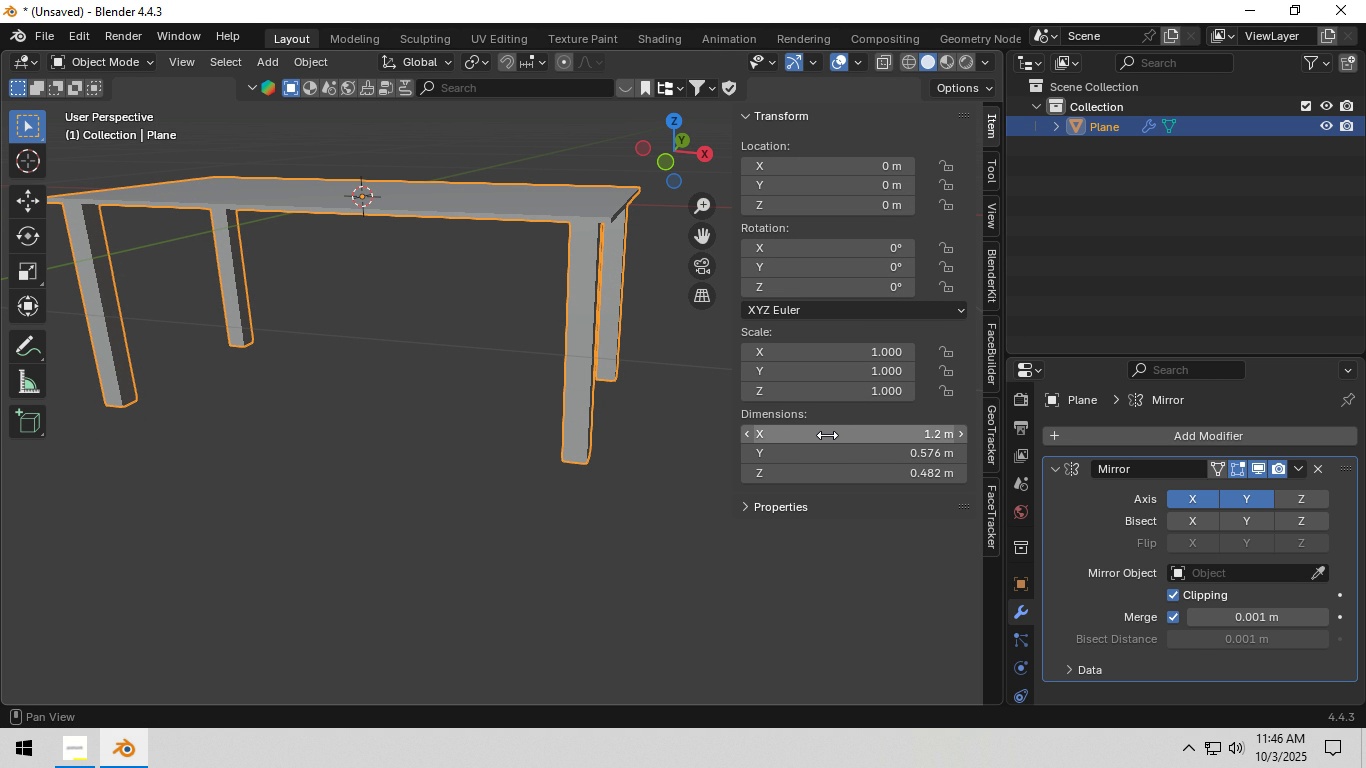 
left_click([431, 370])